 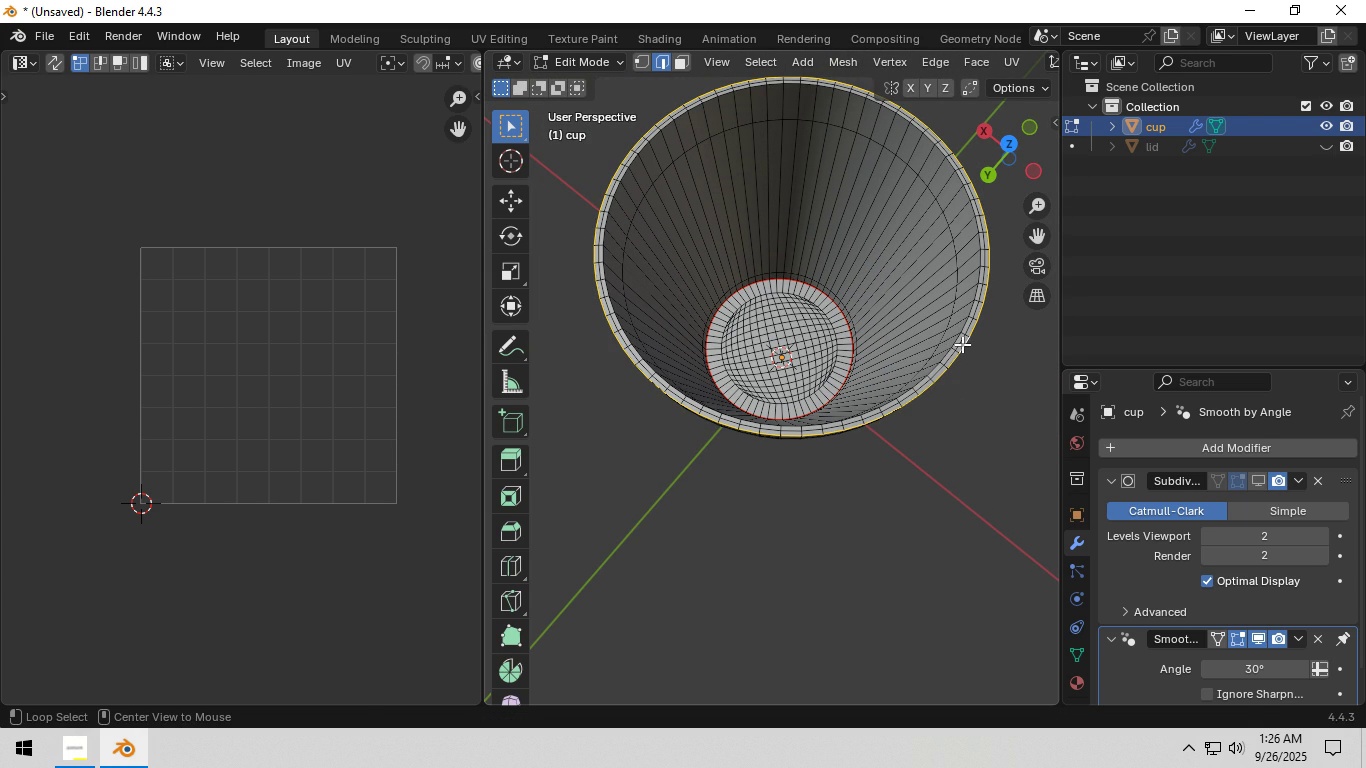 
key(Alt+AltLeft)
 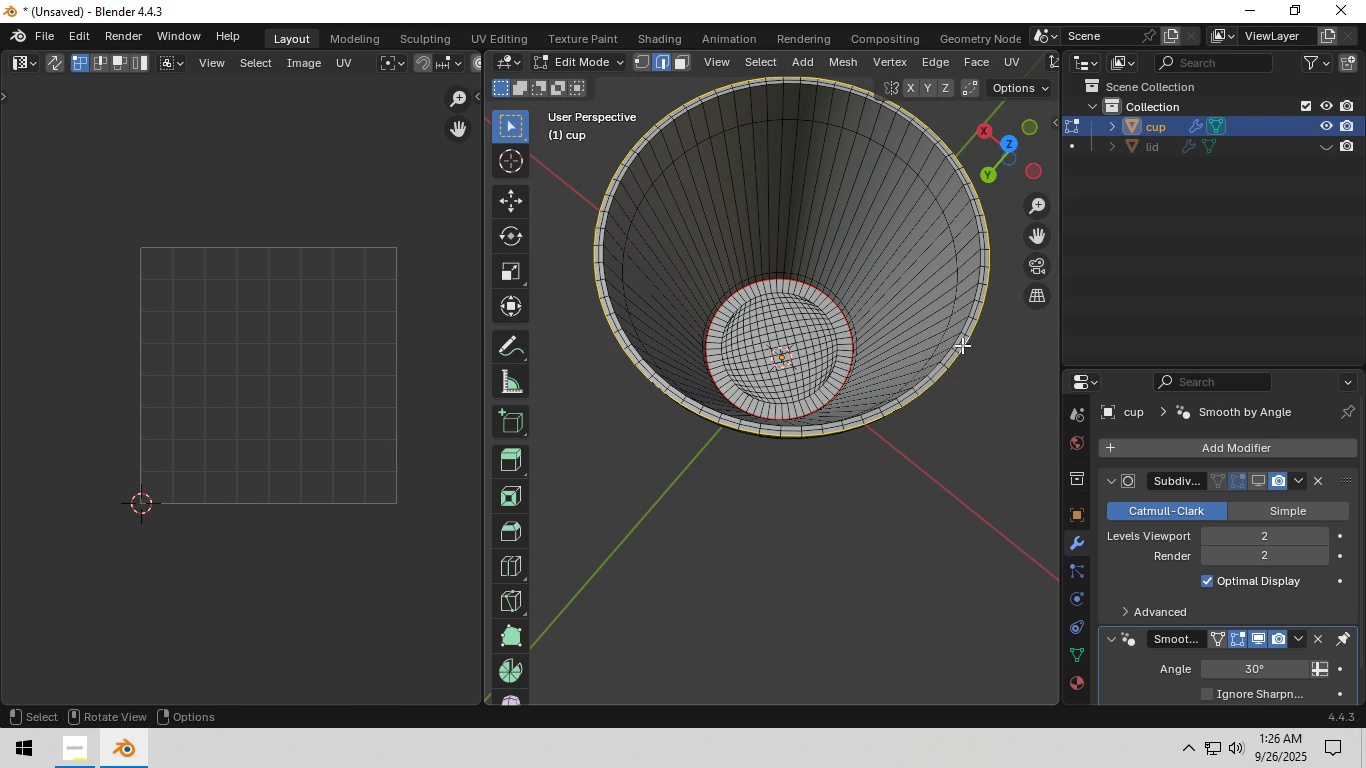 
key(Alt+AltLeft)
 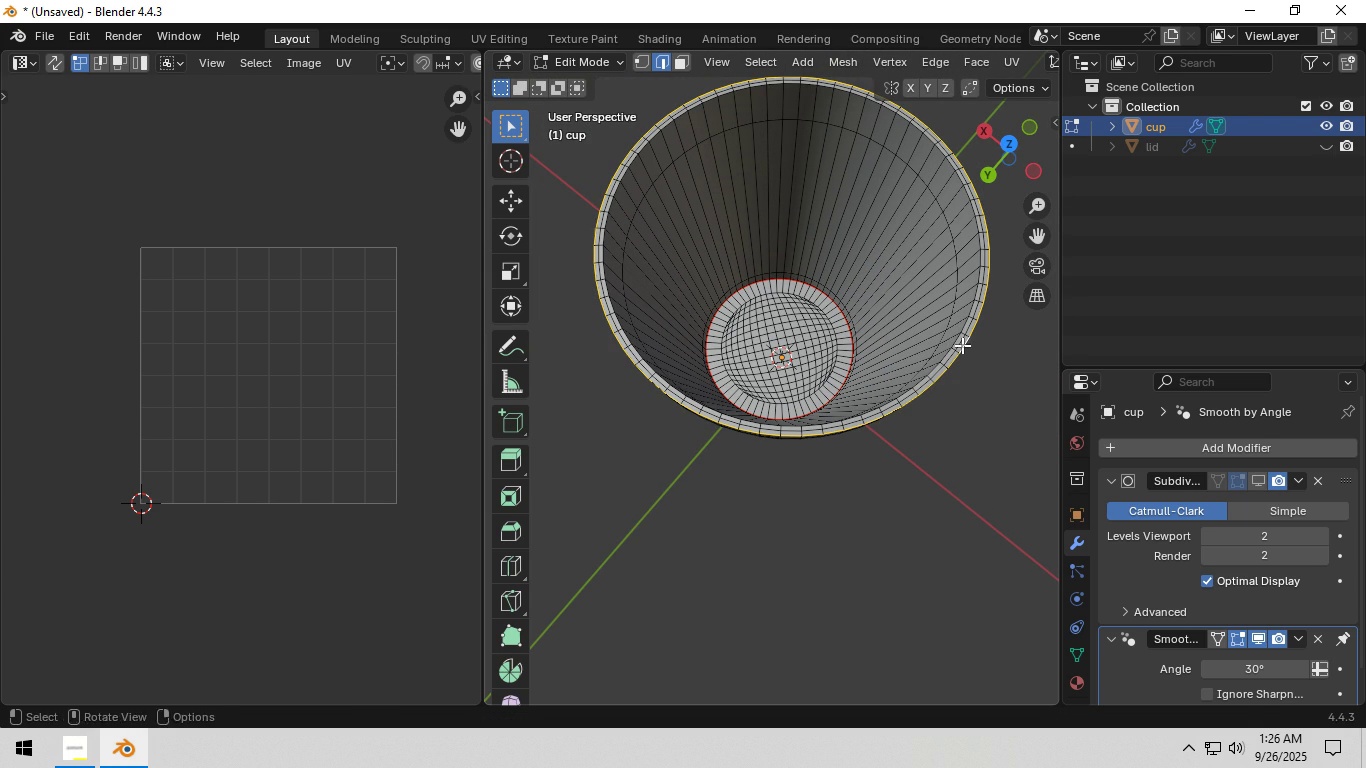 
key(Alt+AltLeft)
 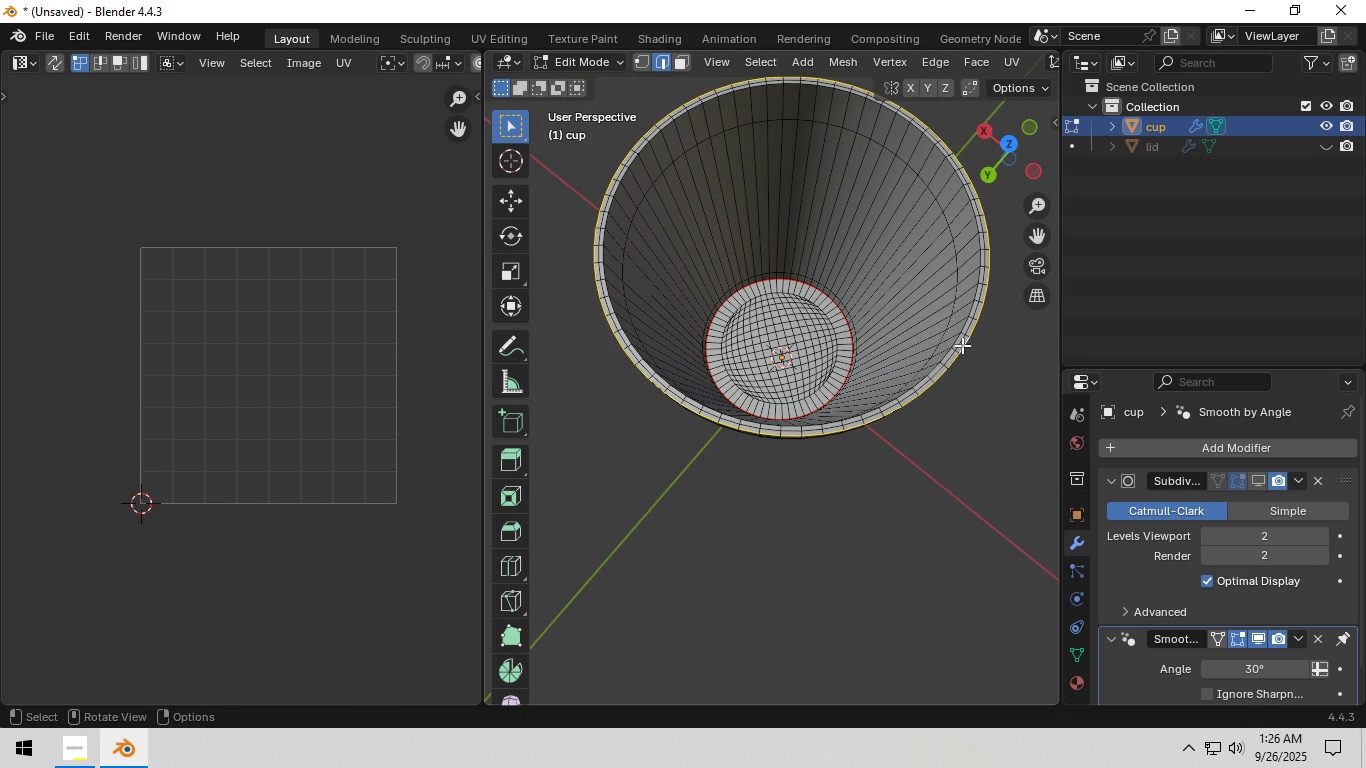 
key(Alt+AltLeft)
 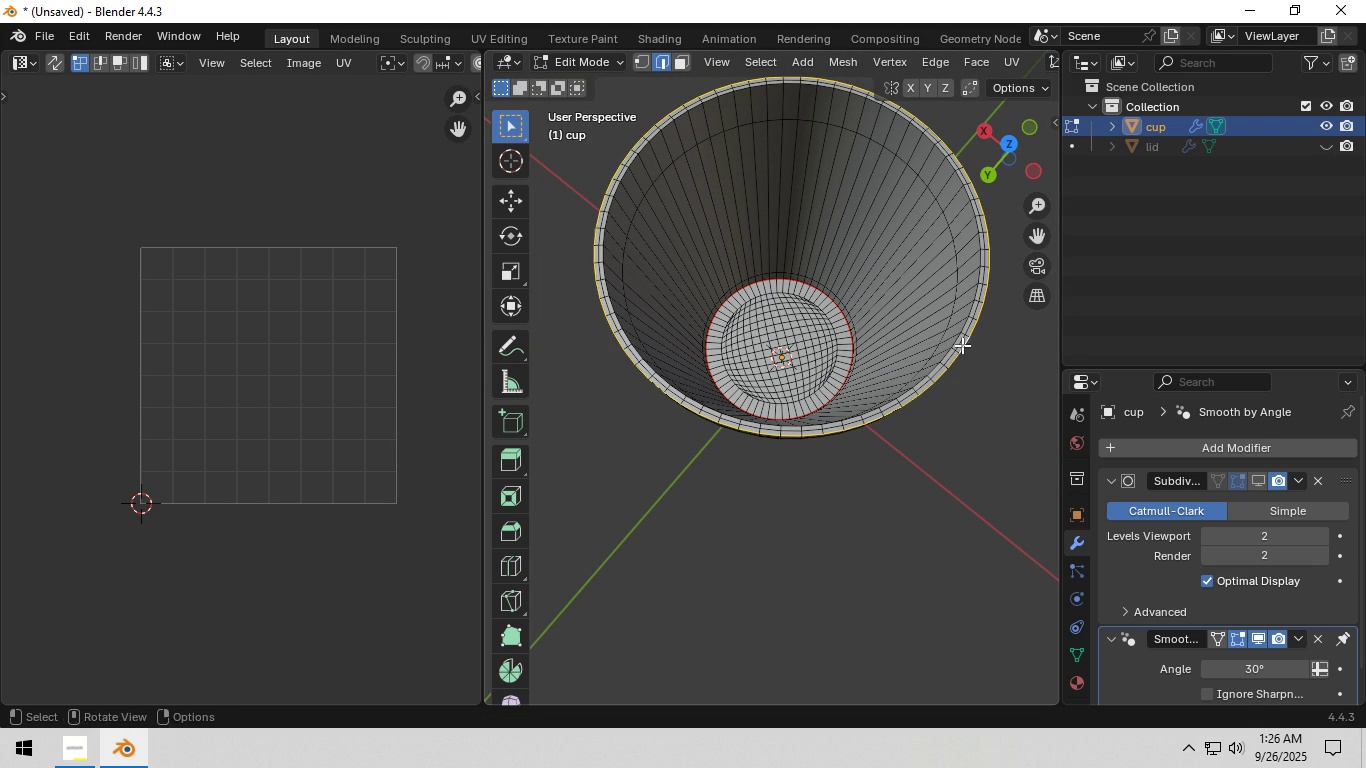 
key(Alt+AltLeft)
 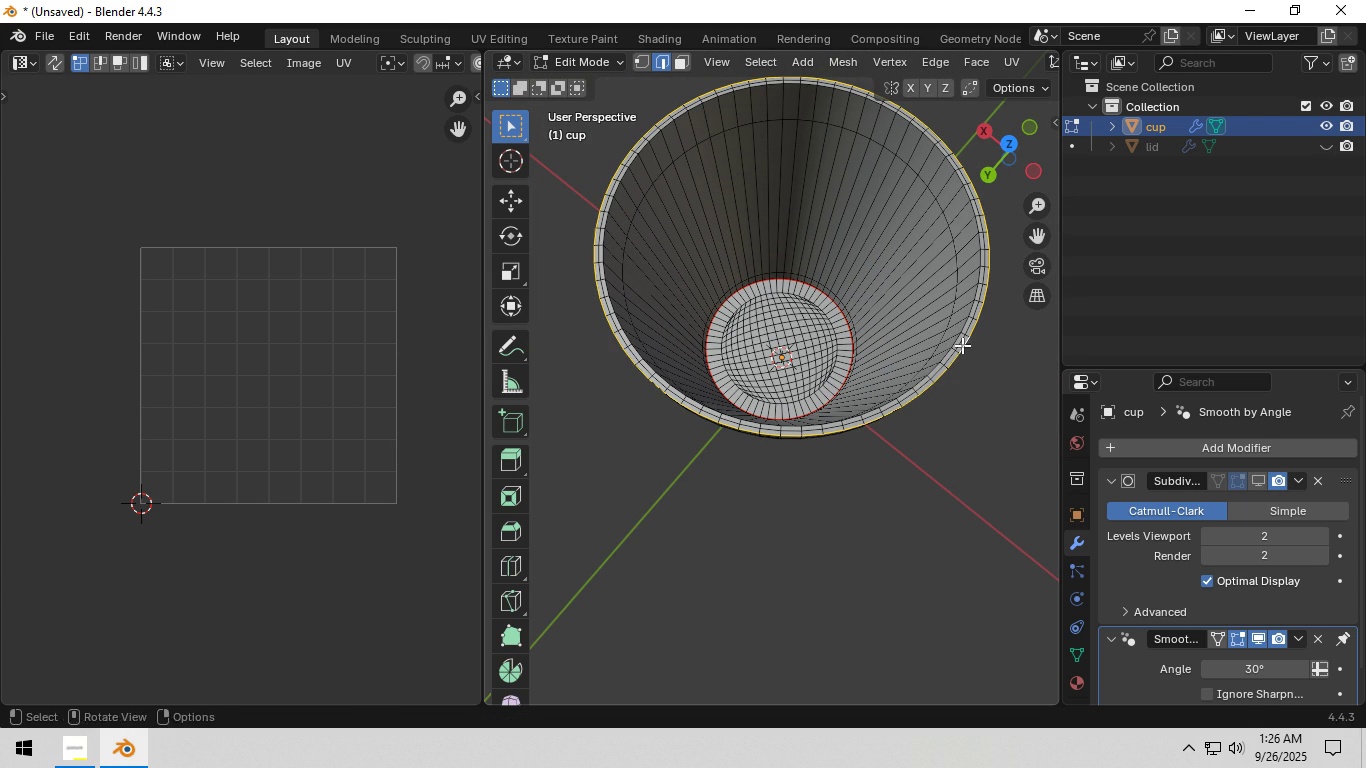 
key(Alt+AltLeft)
 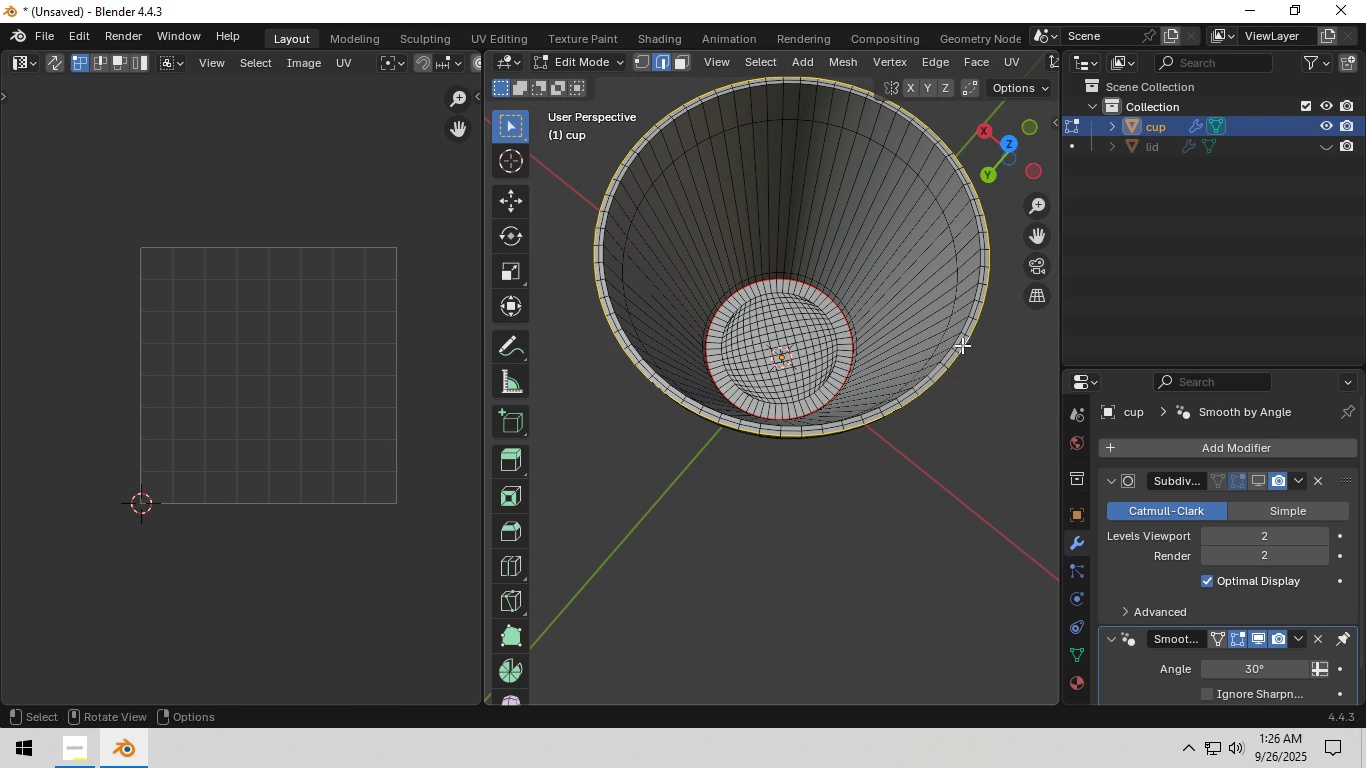 
key(Alt+AltLeft)
 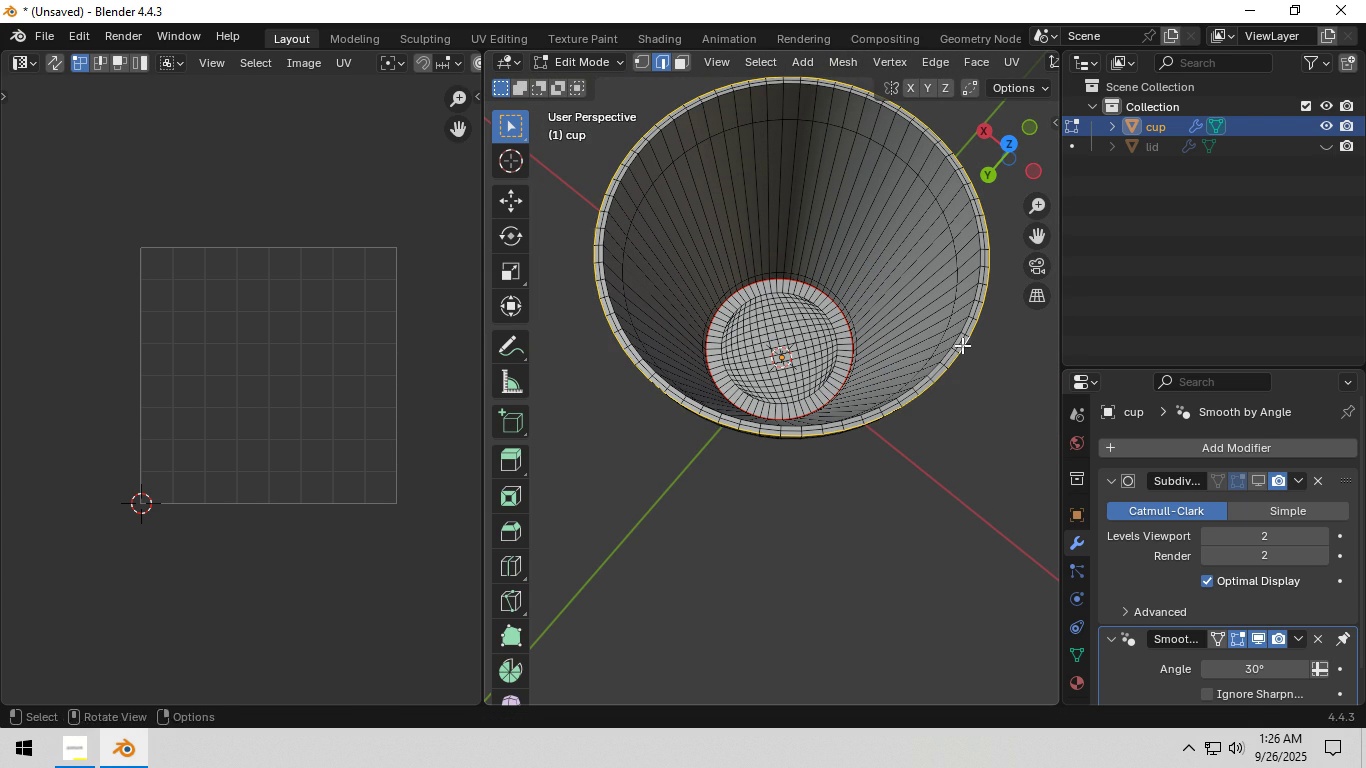 
key(Alt+AltLeft)